 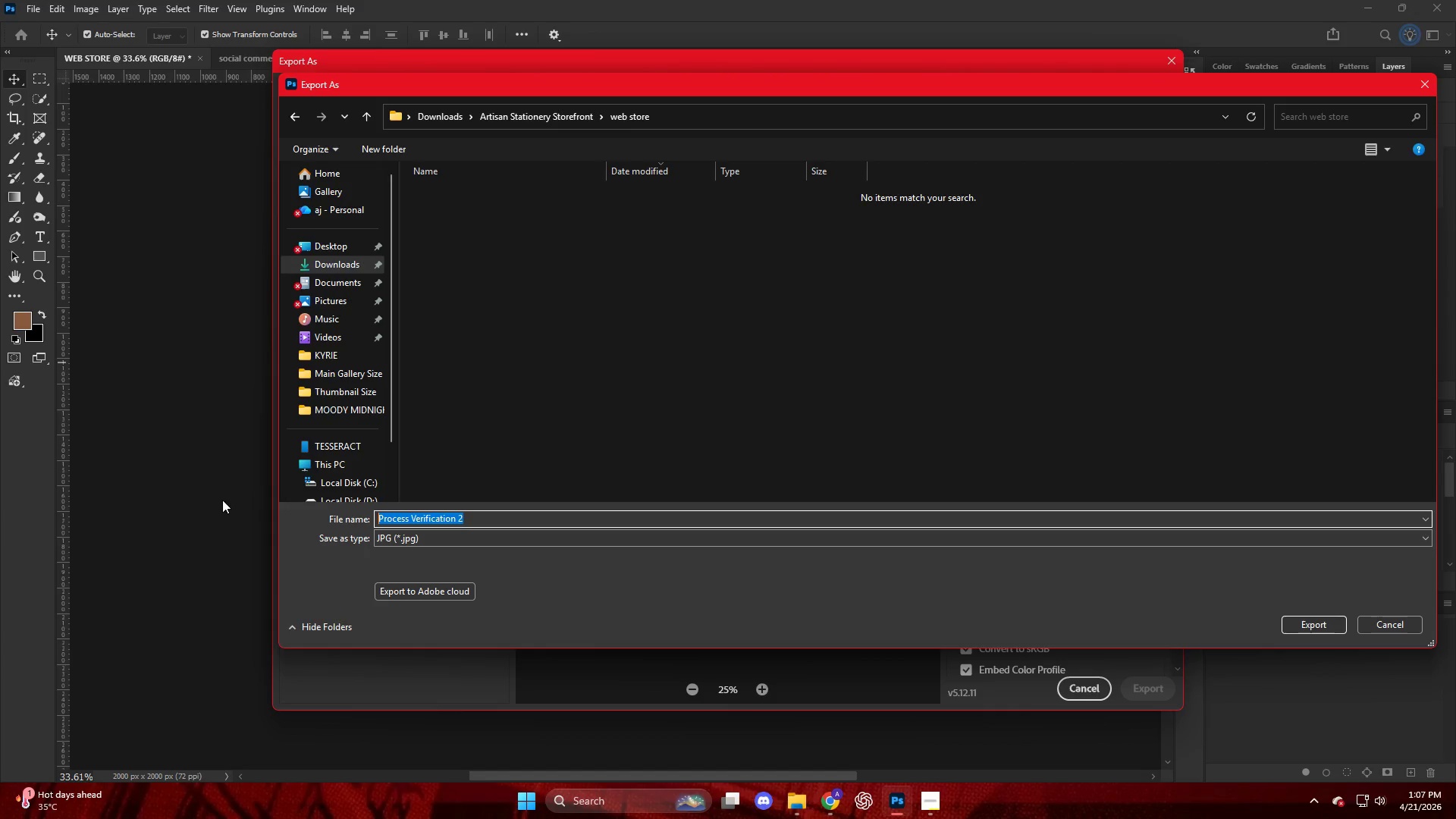 
key(Control+V)
 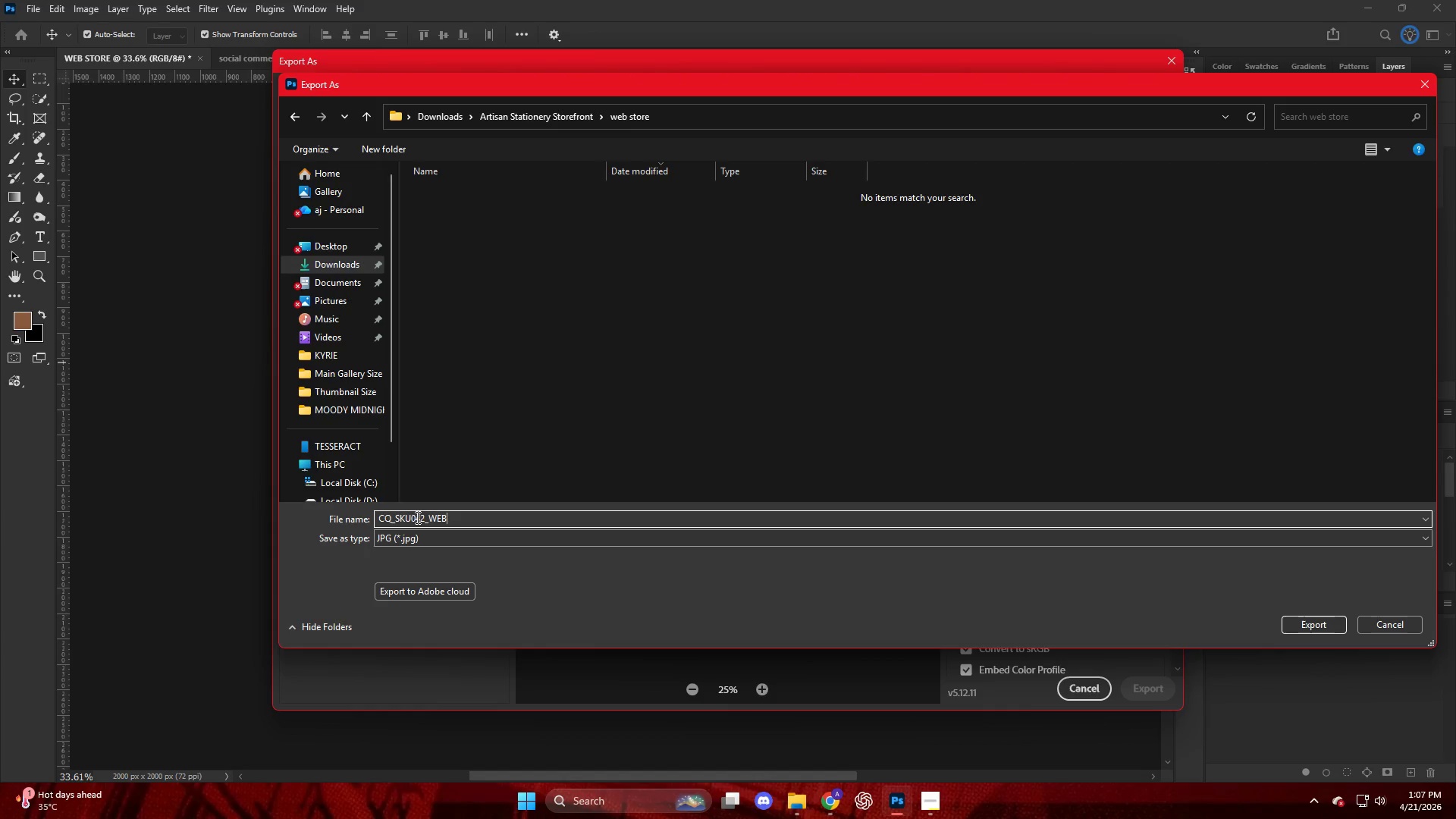 
left_click([423, 517])
 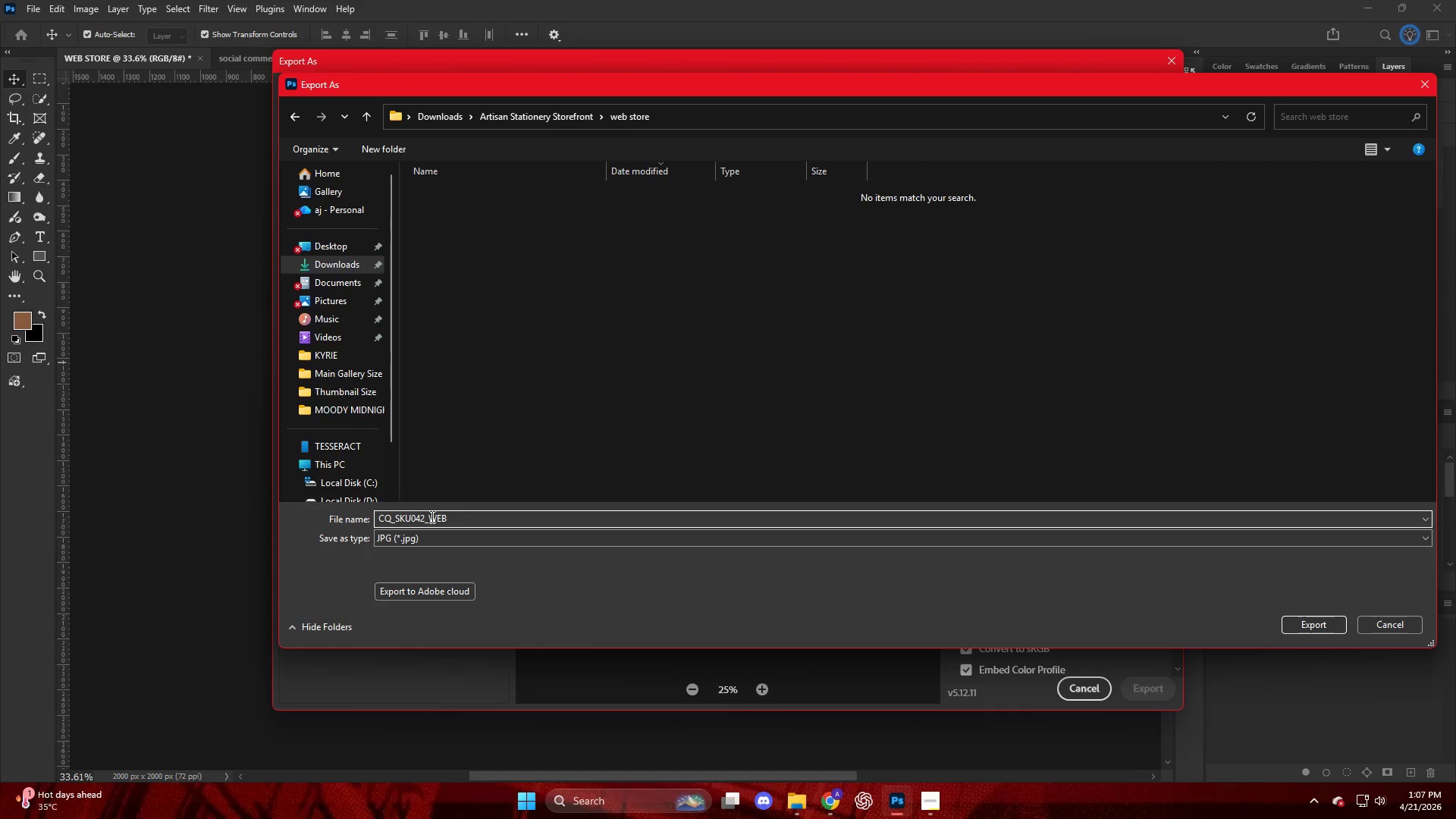 
key(Backspace)
 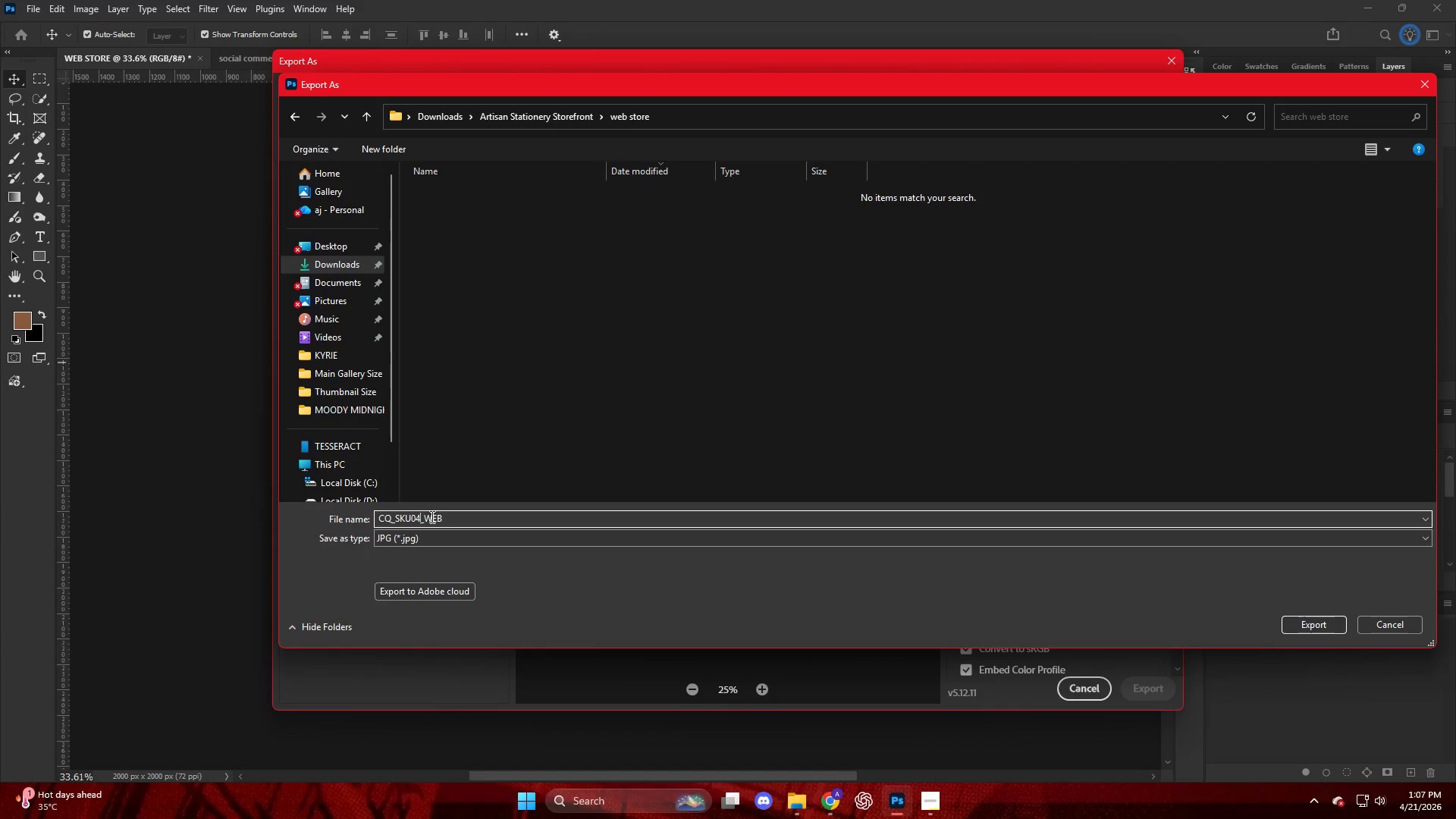 
key(Backspace)
 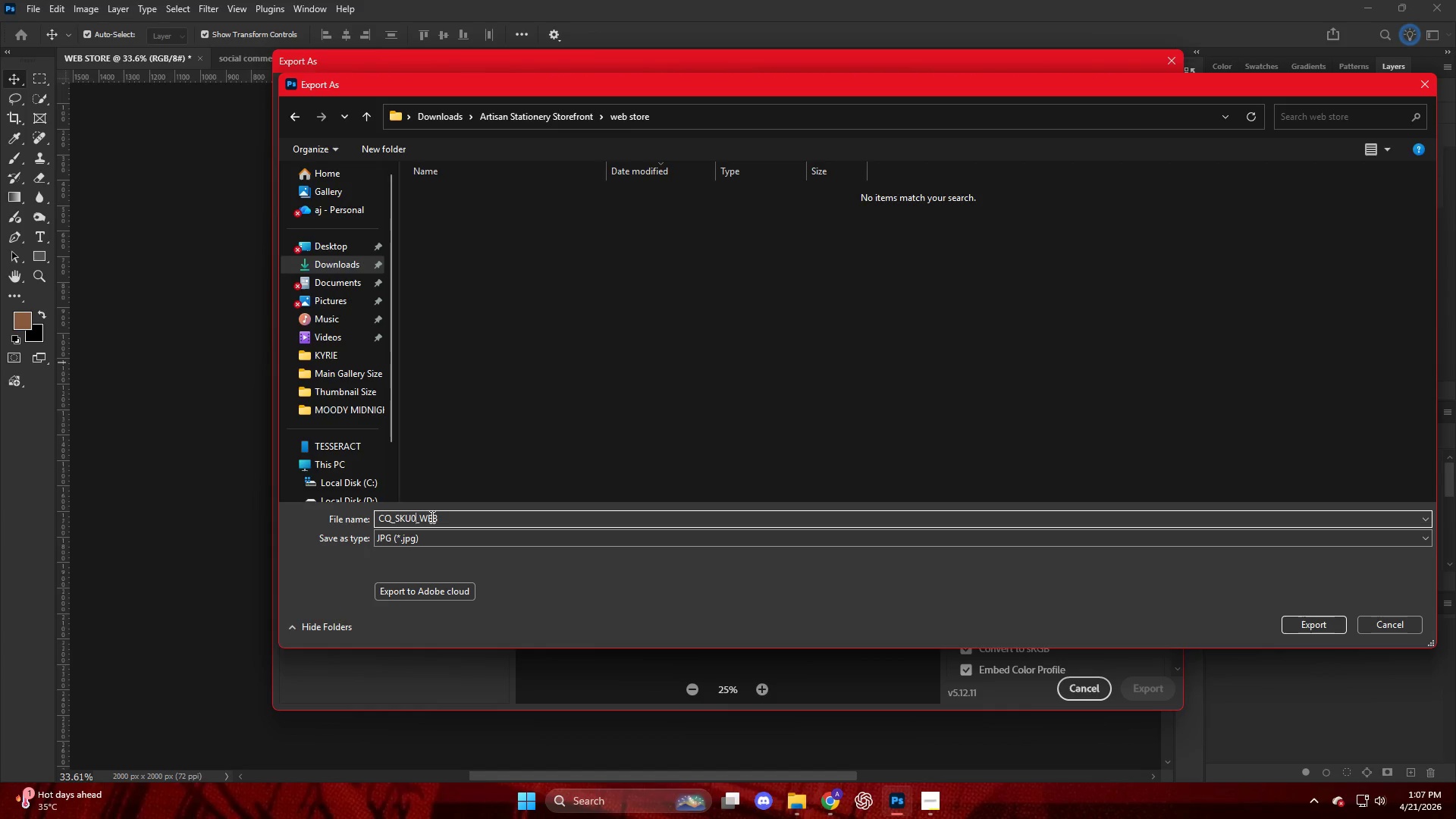 
key(Numpad0)
 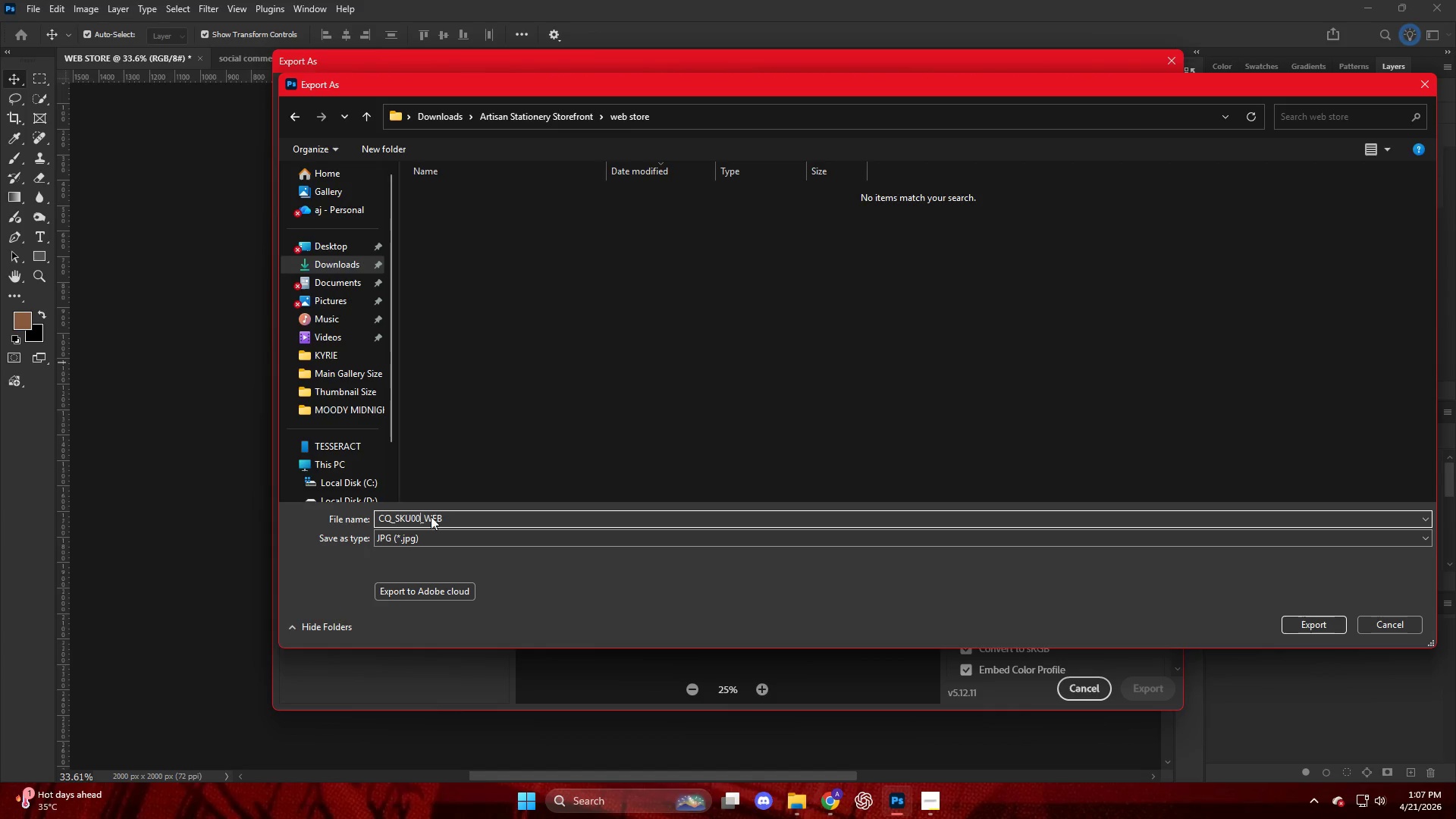 
key(1)
 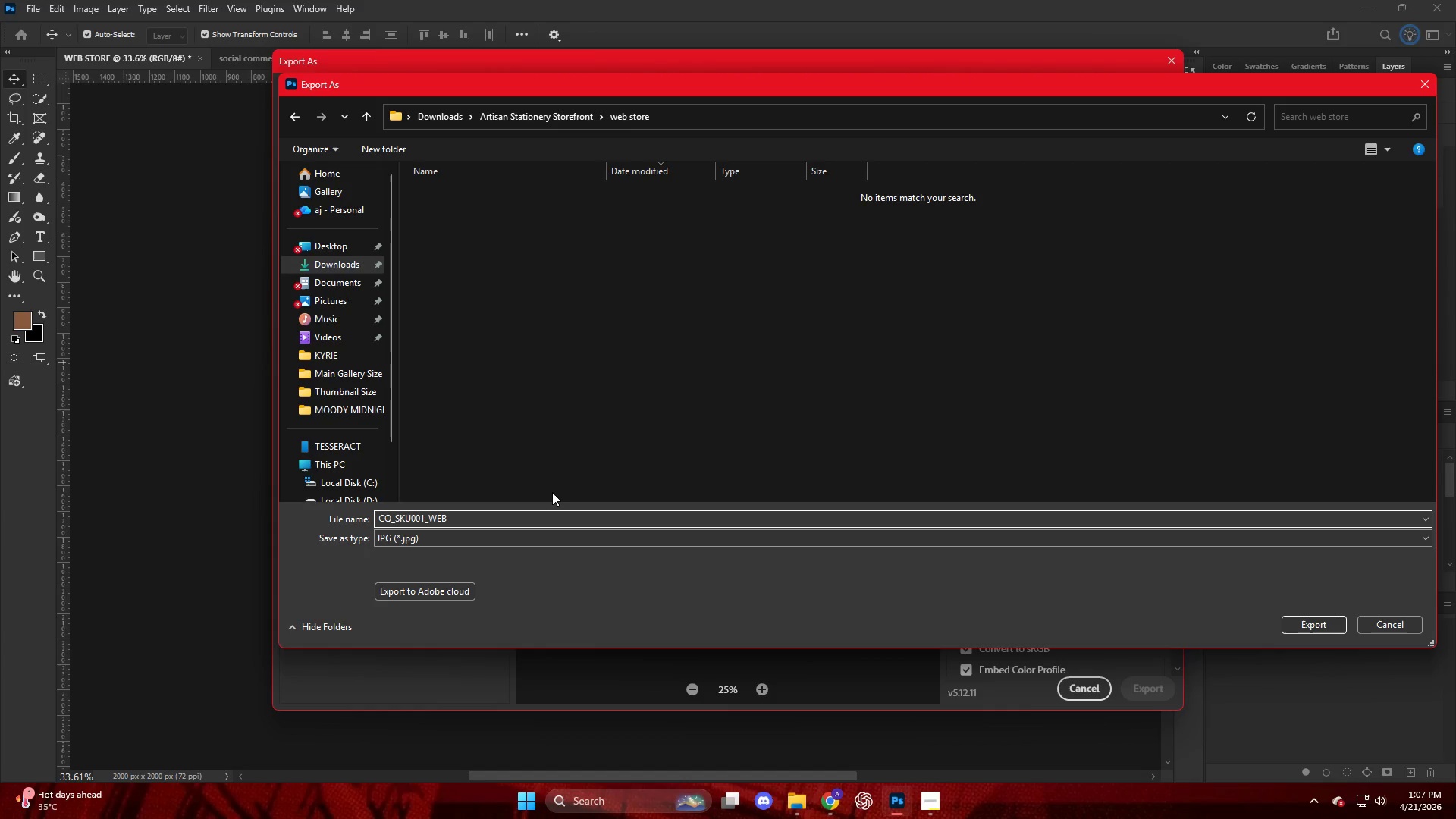 
key(NumpadEnter)
 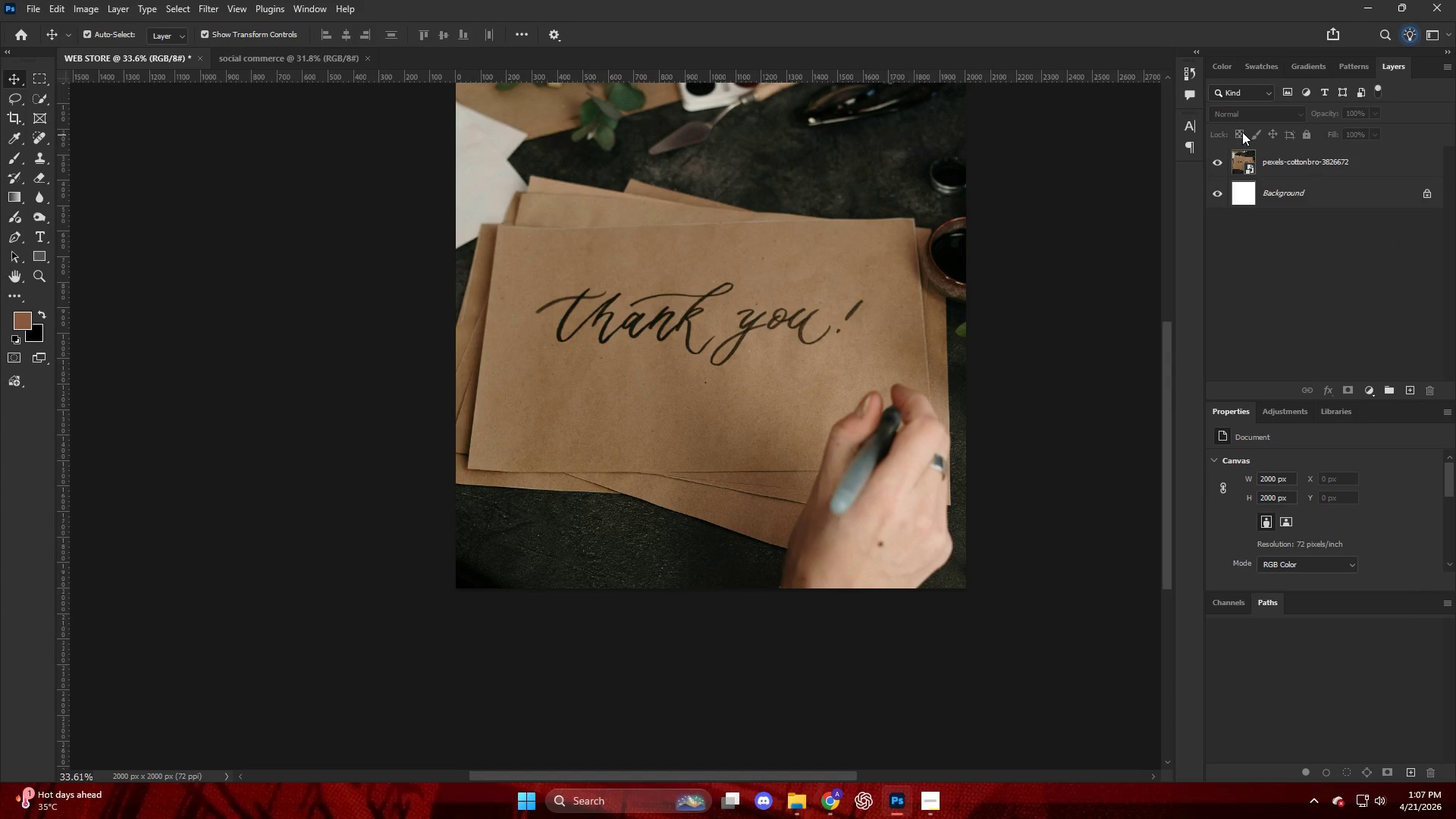 
left_click([1285, 152])
 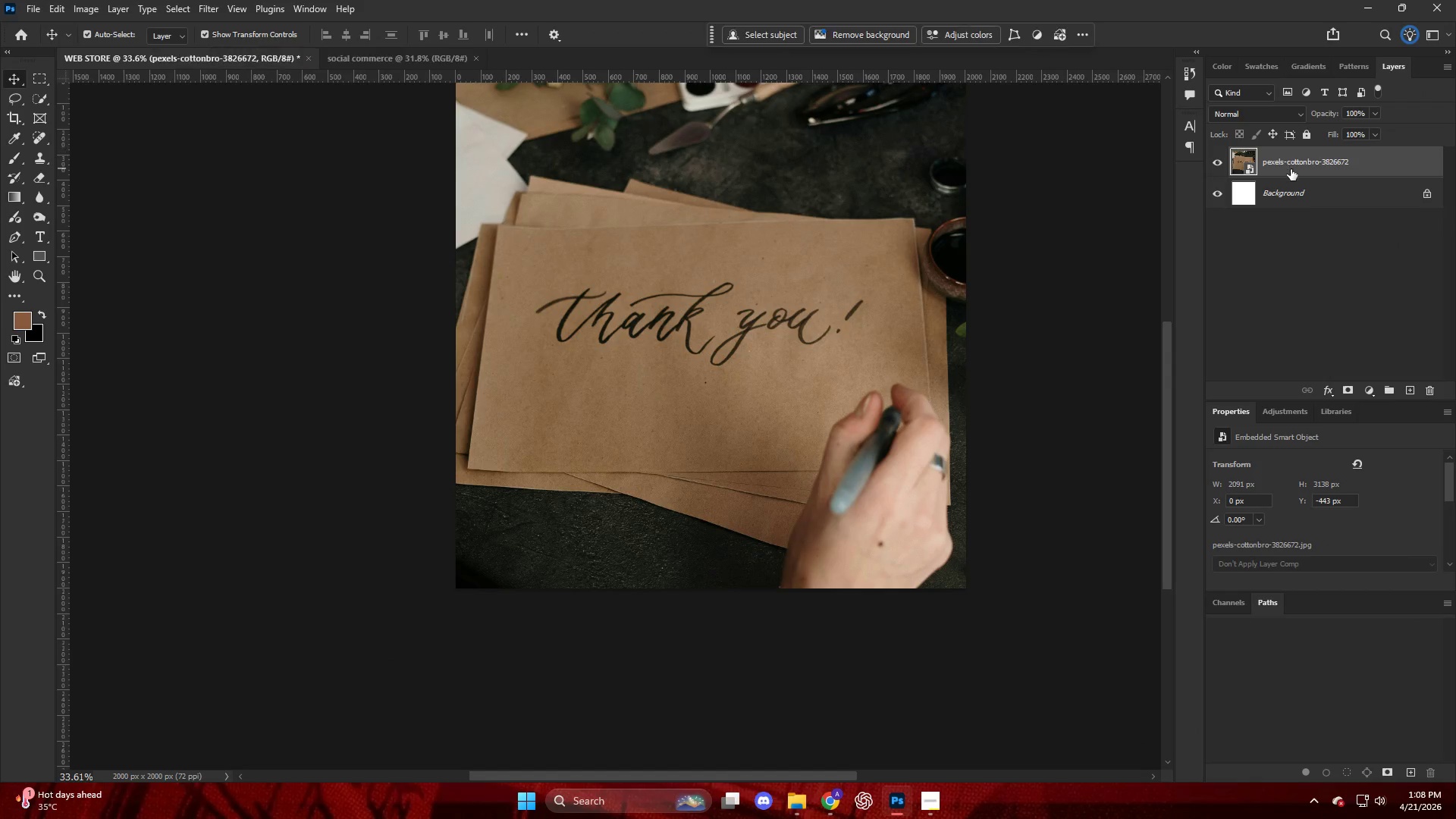 
left_click_drag(start_coordinate=[1291, 167], to_coordinate=[676, 391])
 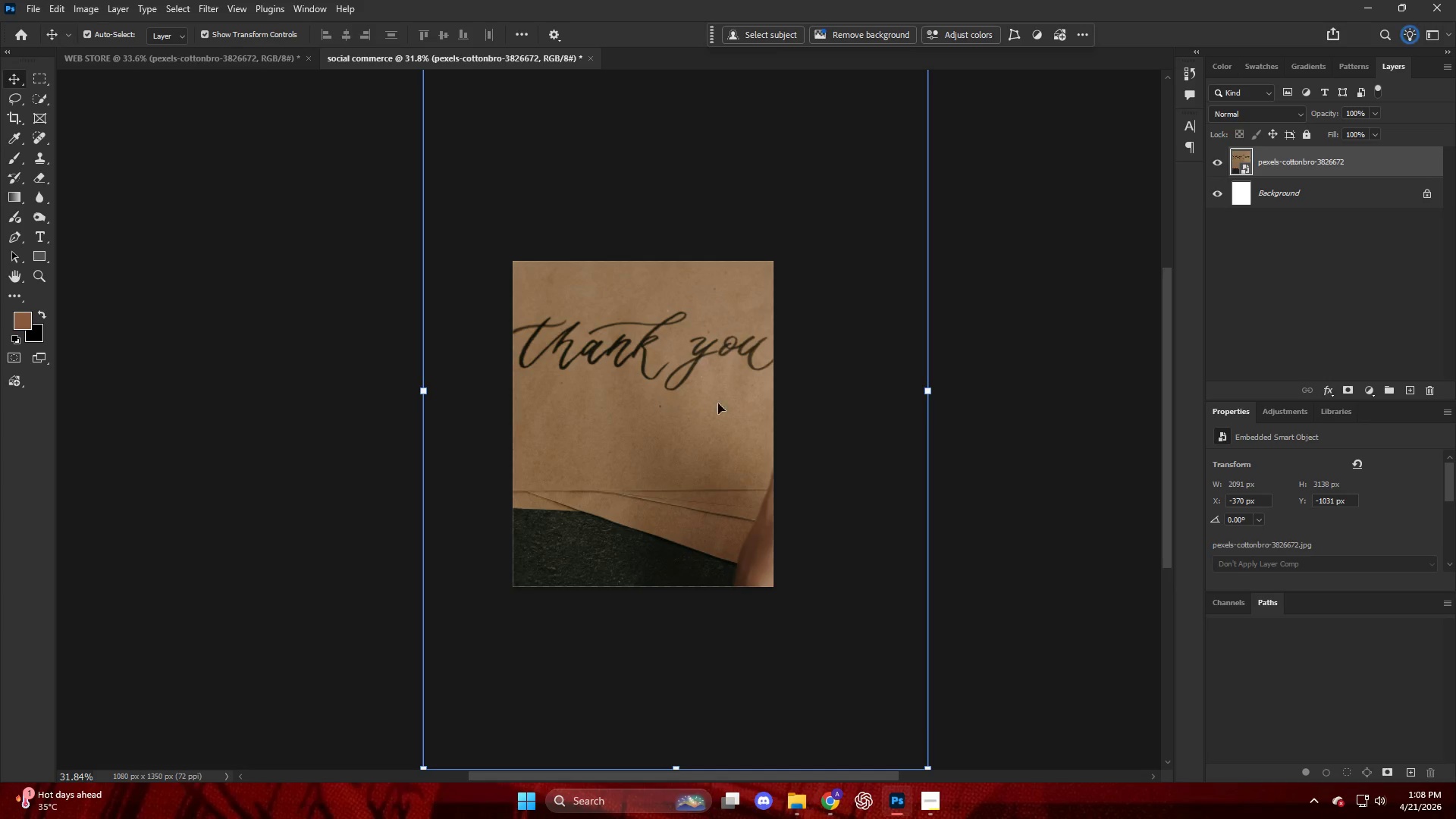 
hold_key(key=AltLeft, duration=1.53)
left_click_drag(start_coordinate=[931, 393], to_coordinate=[820, 398])
 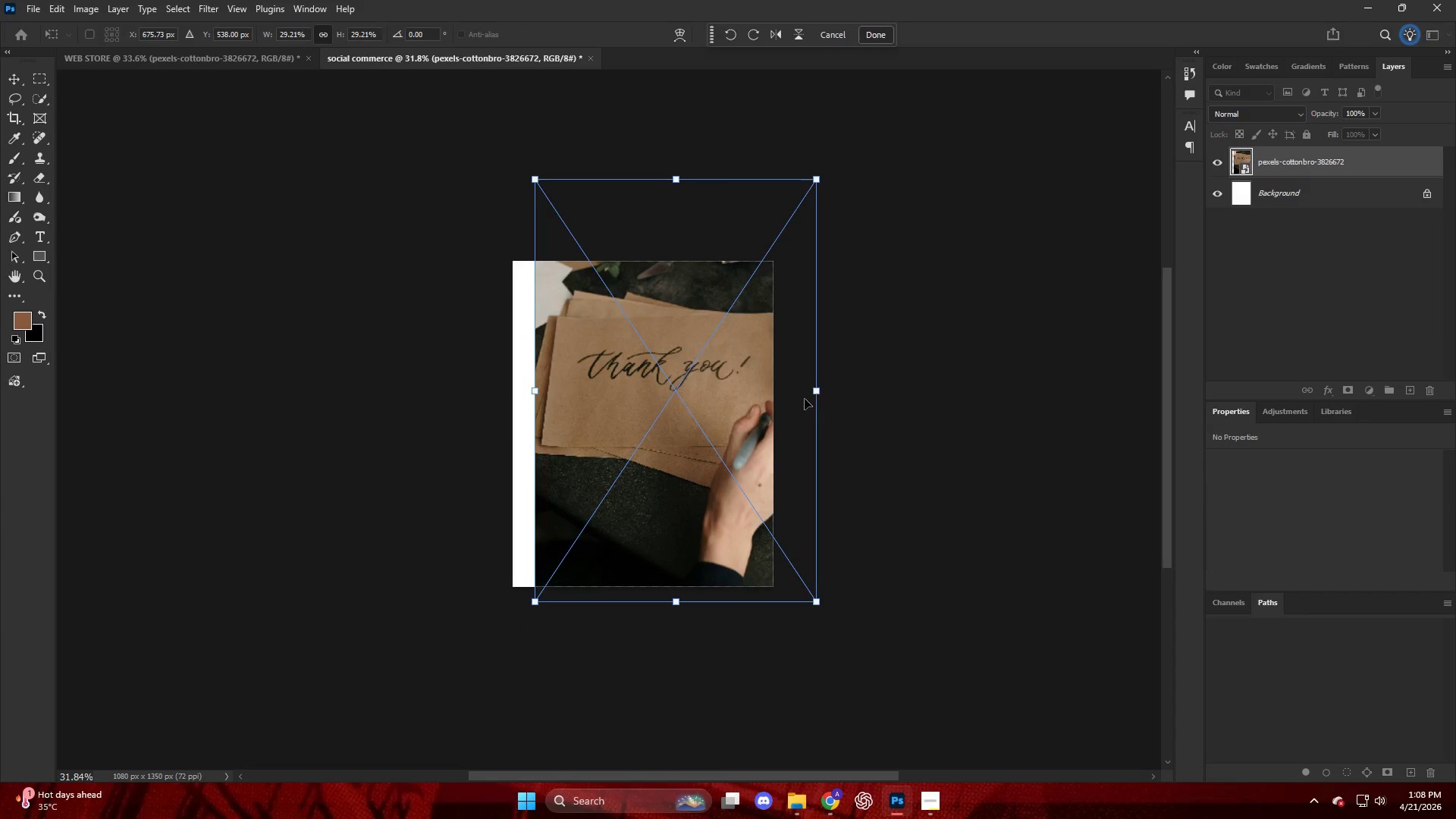 
left_click_drag(start_coordinate=[761, 399], to_coordinate=[739, 436])
 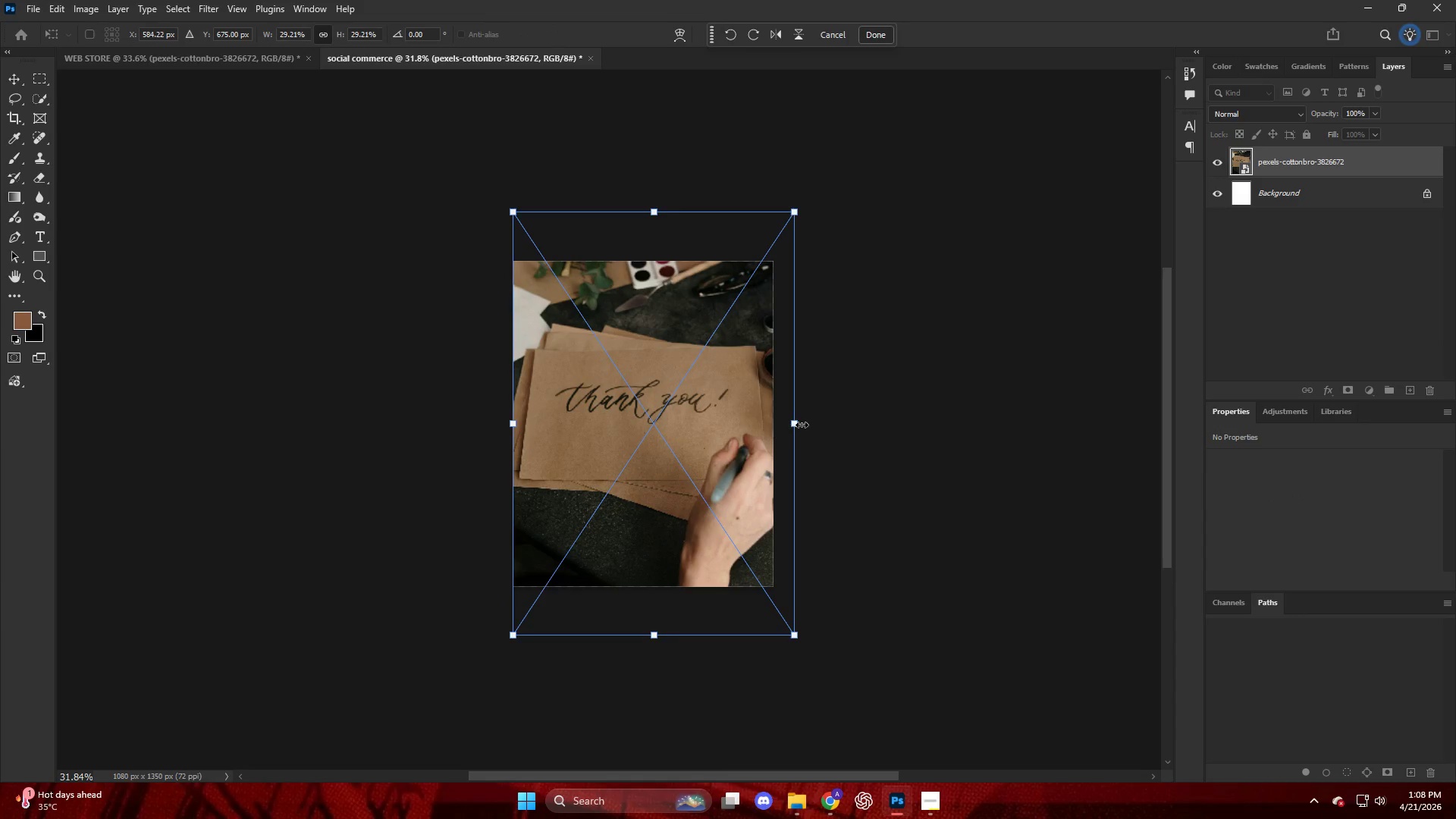 
left_click_drag(start_coordinate=[802, 425], to_coordinate=[778, 423])
 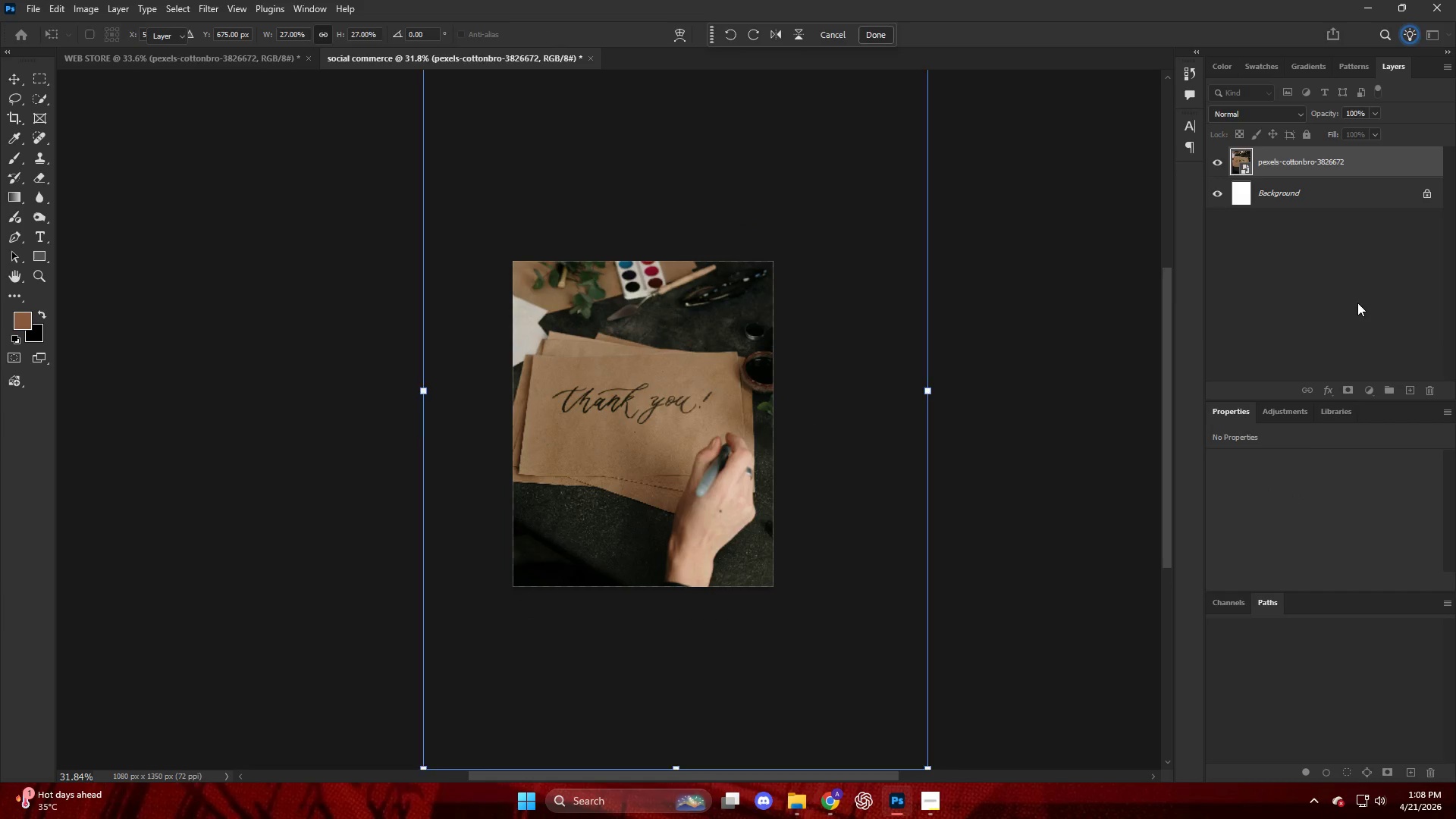 
hold_key(key=AltLeft, duration=0.45)
scroll: coordinate [664, 393], scroll_direction: up, amount: 5.0
 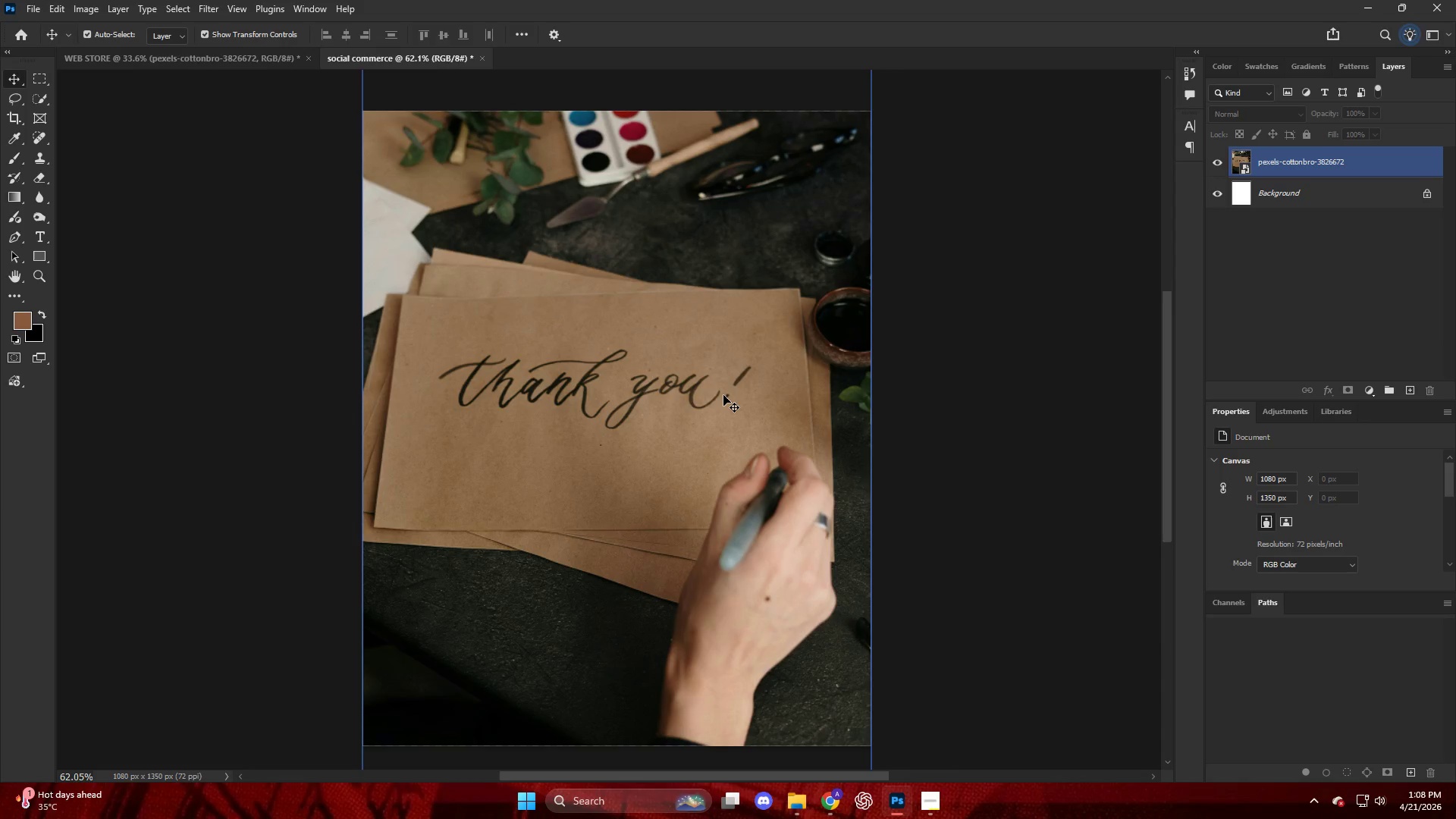 
key(Alt+Control+Shift+W)
 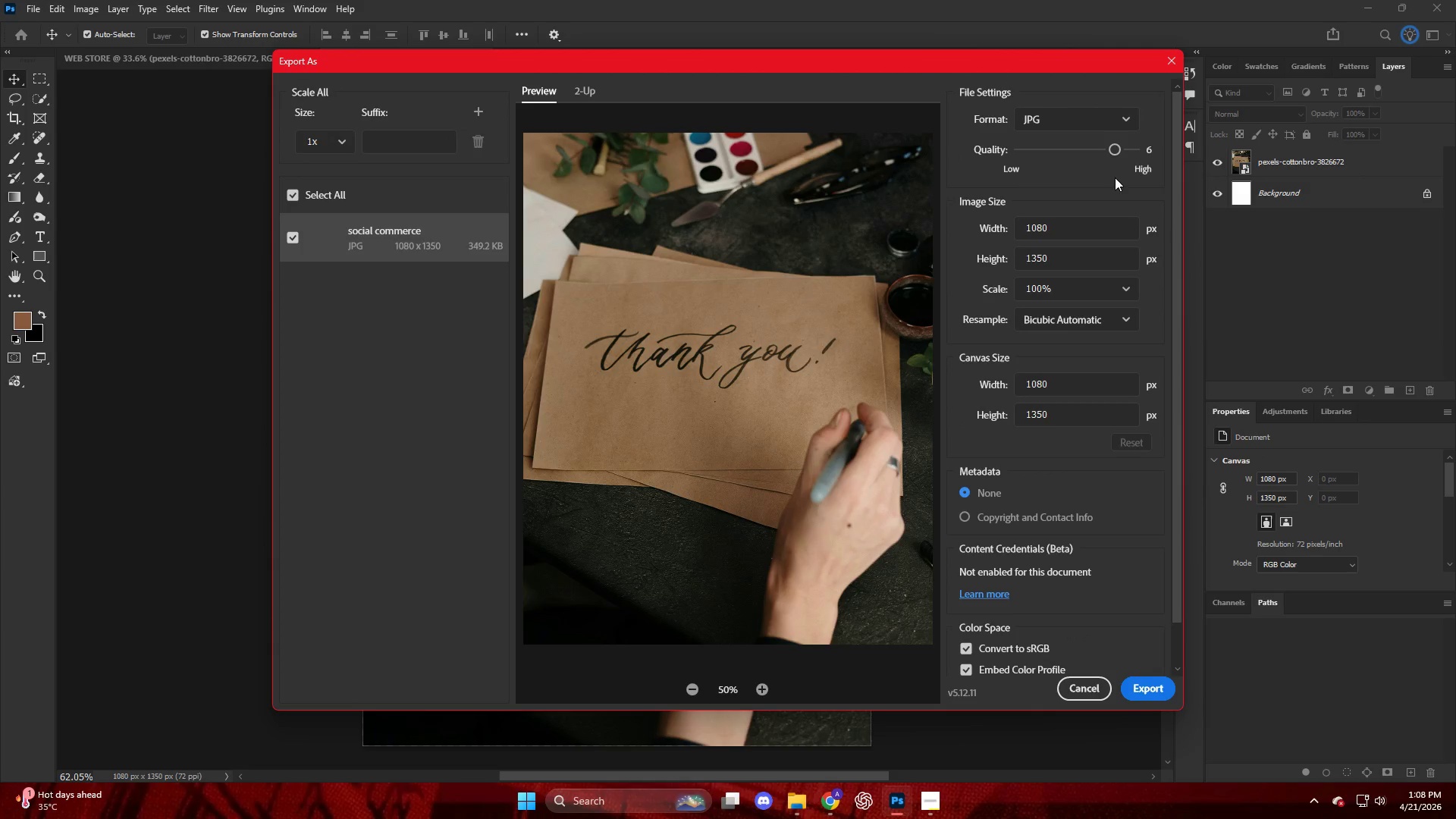 
left_click_drag(start_coordinate=[1119, 151], to_coordinate=[1205, 161])
 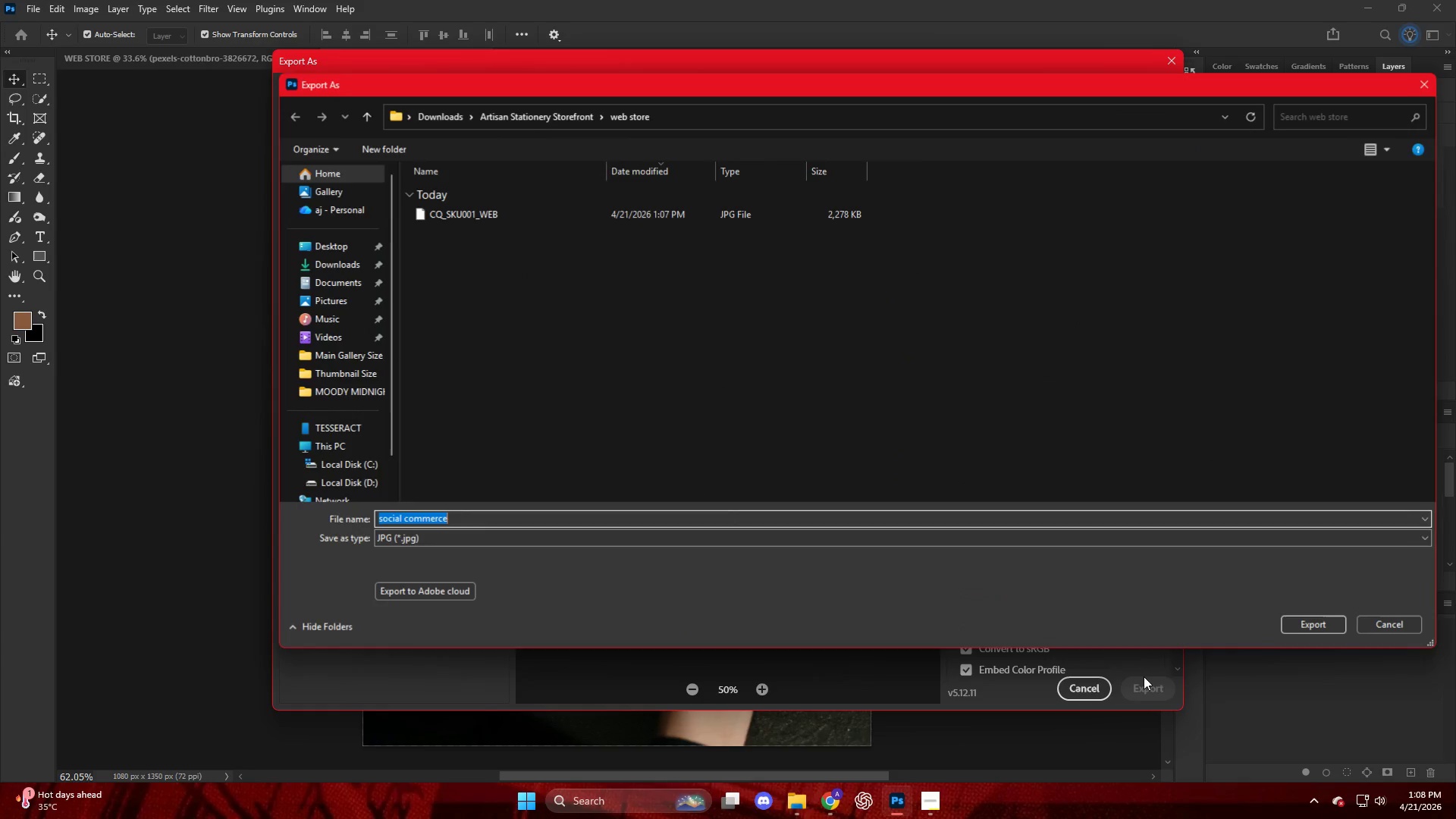 
left_click([551, 114])
 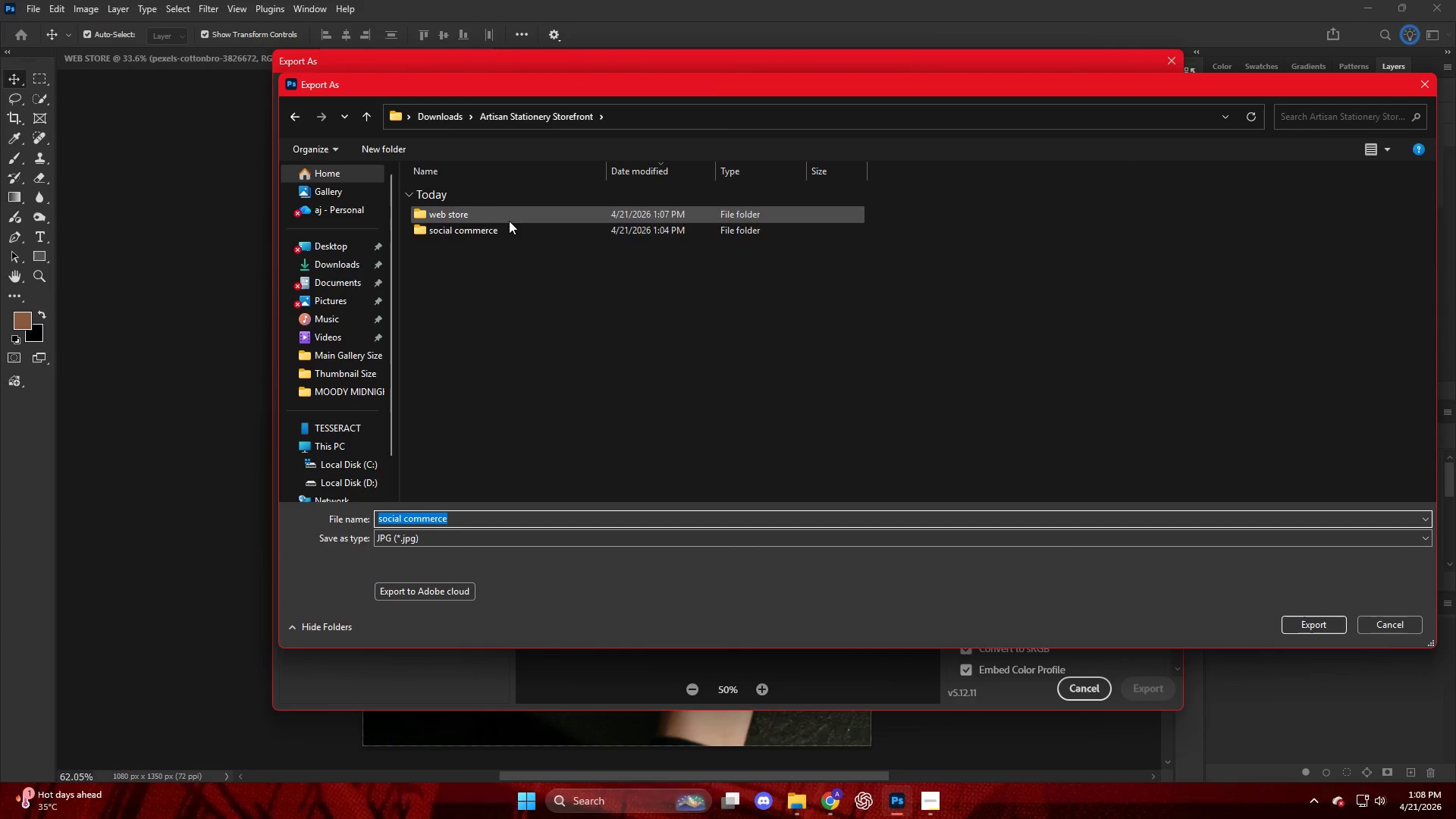 
double_click([509, 232])
 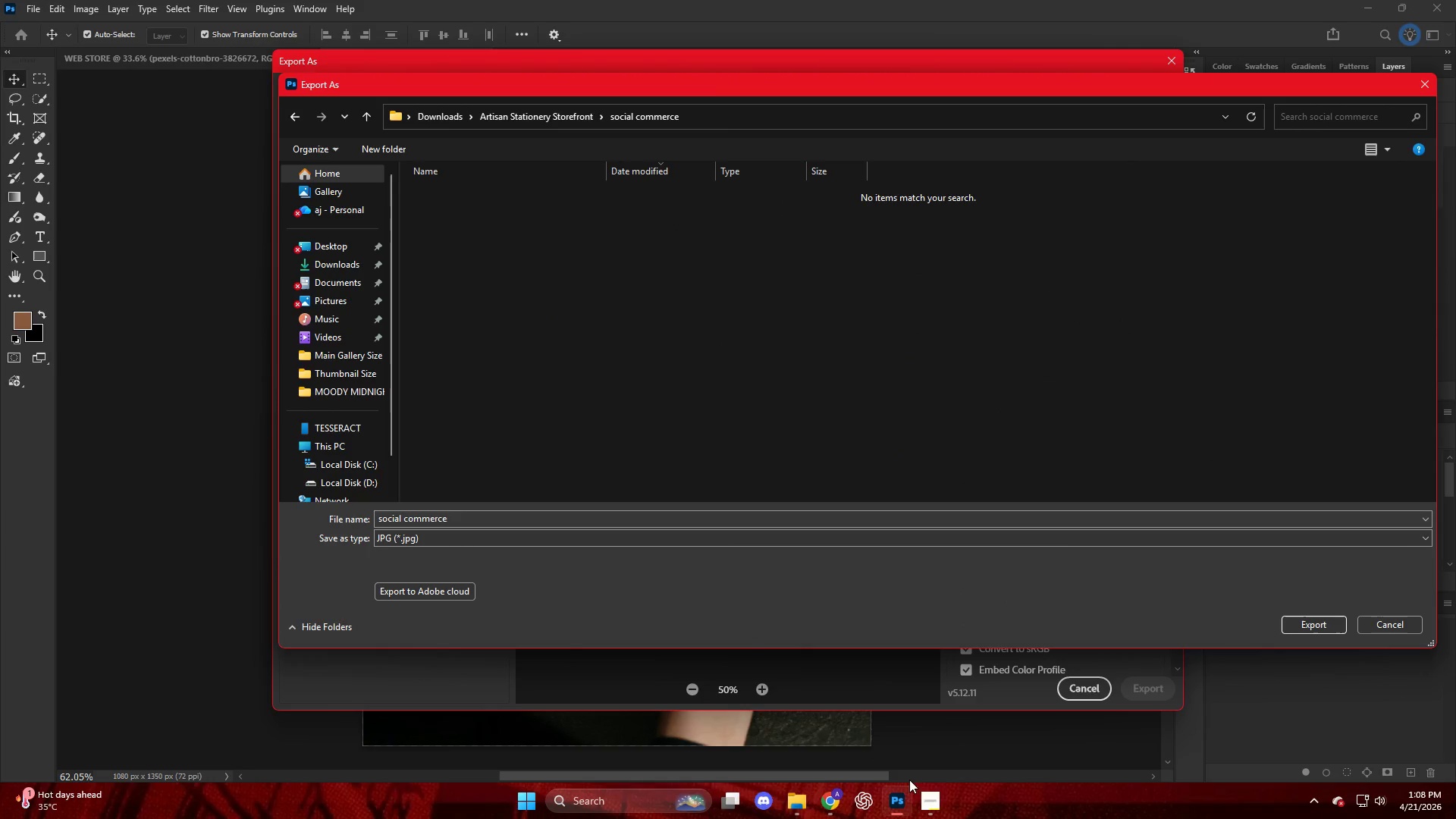 
left_click([936, 796])